 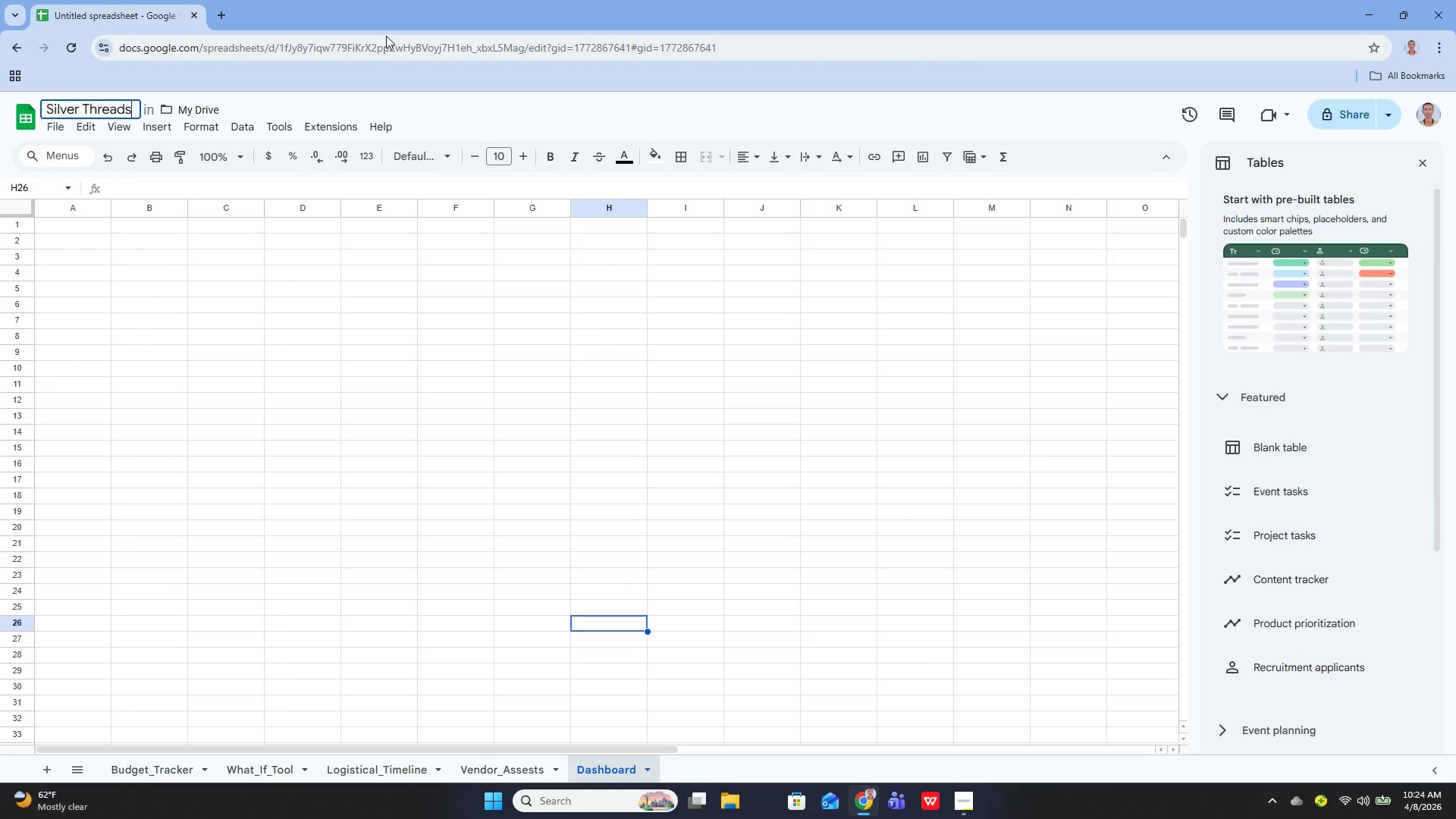 
hold_key(key=Space, duration=5.22)
 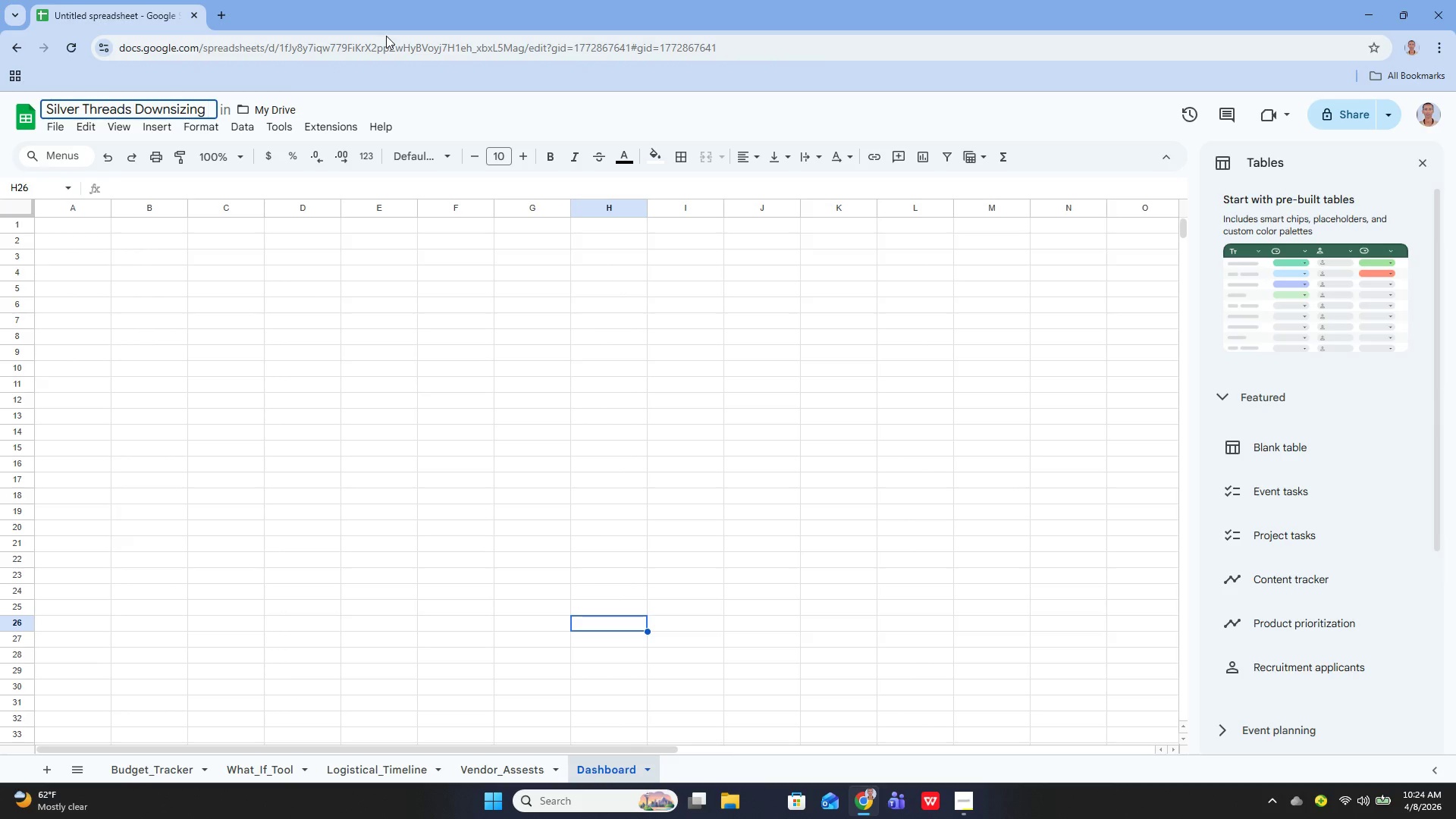 
type(ownsizingan Diginity )
 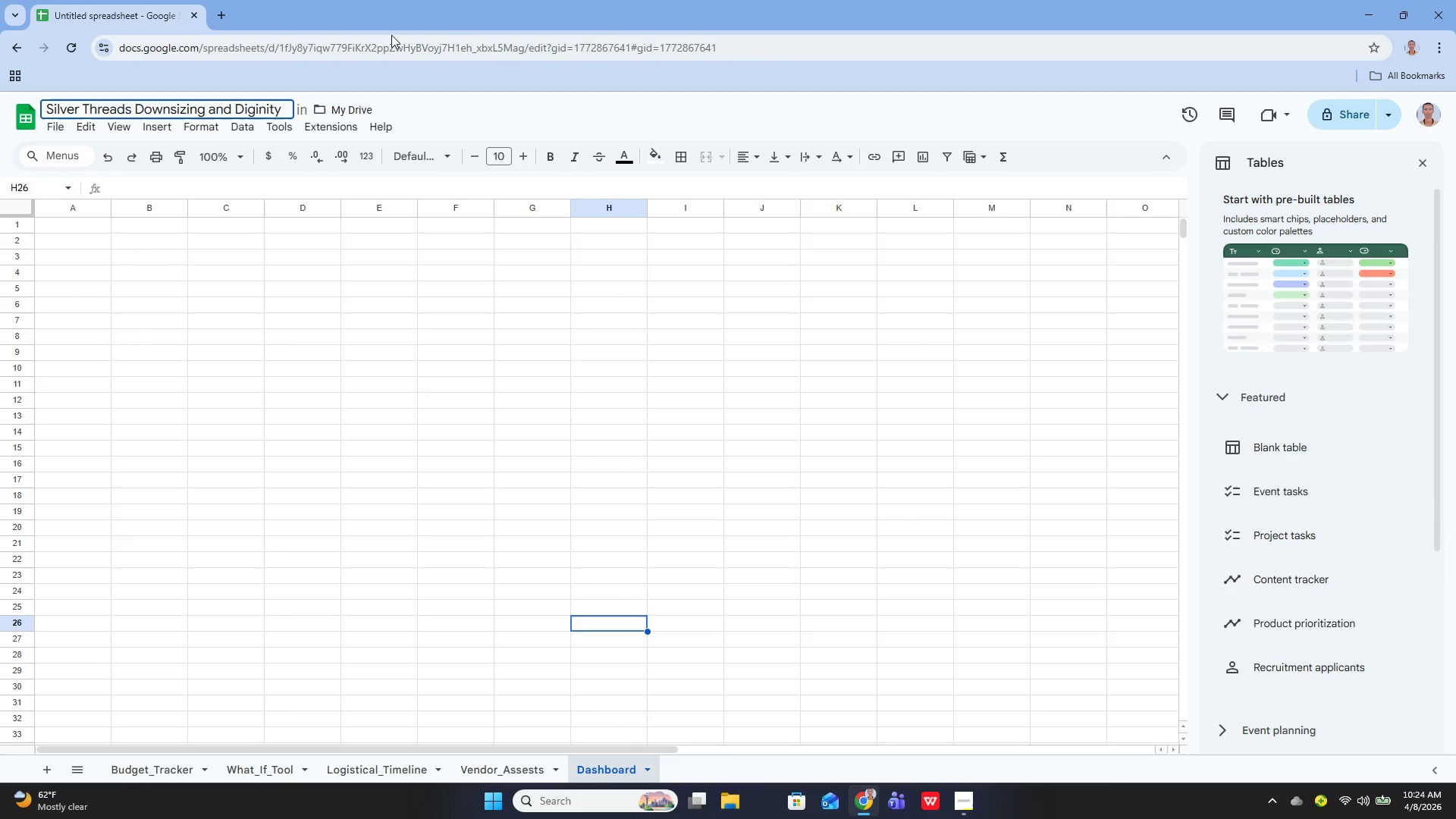 
type(Workshop Planner)
 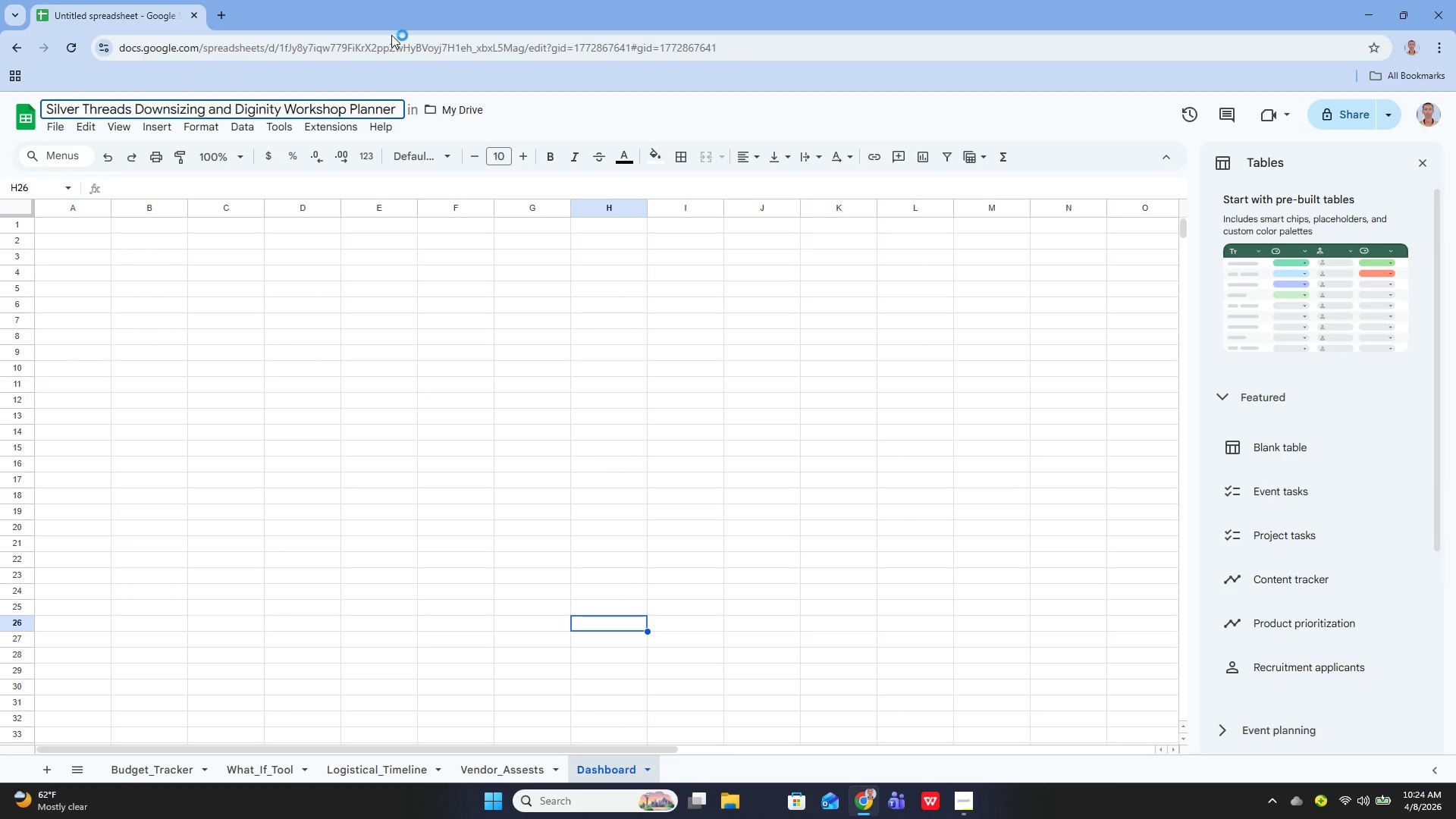 
key(Enter)
 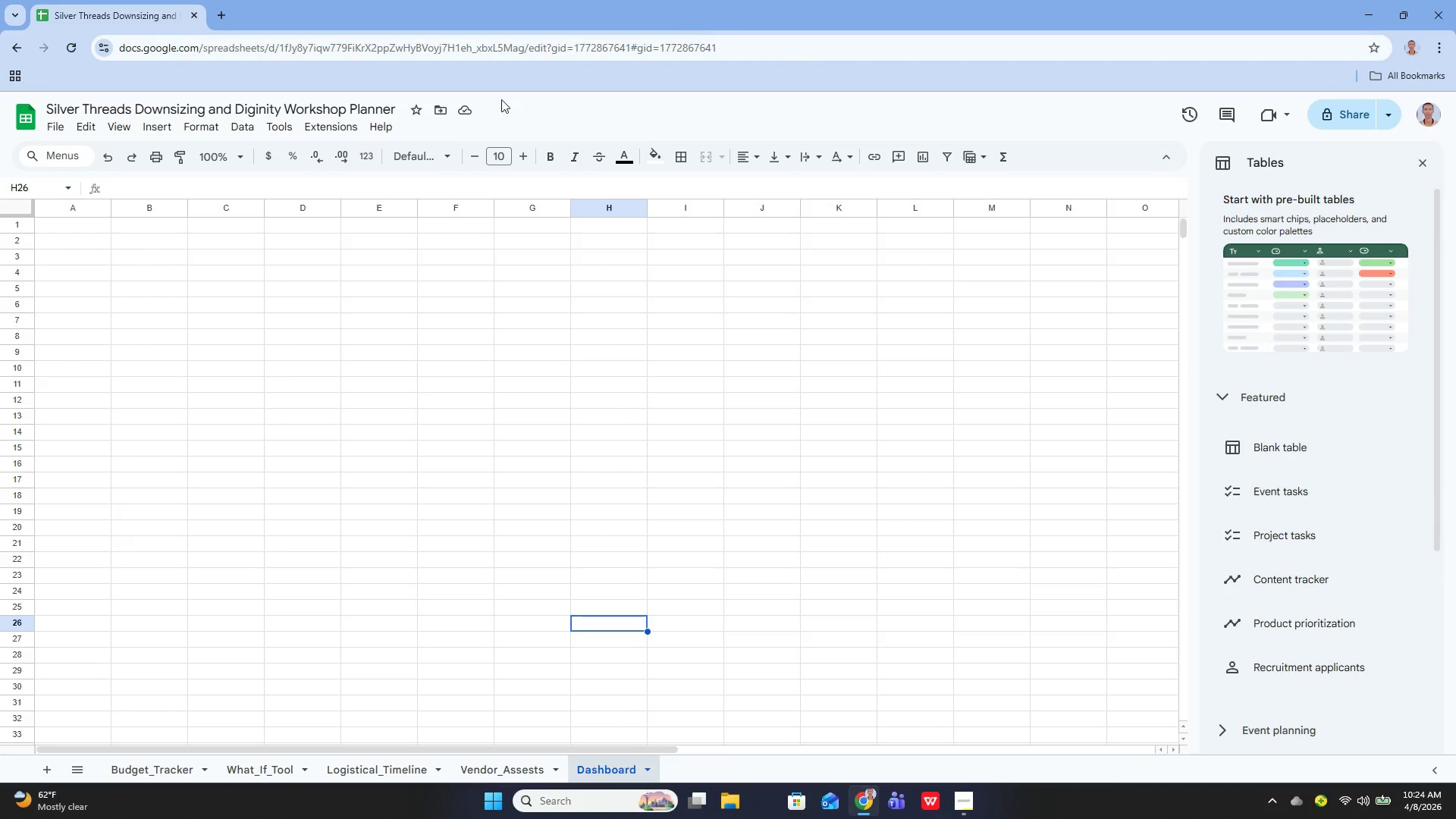 
scroll: coordinate [504, 331], scroll_direction: down, amount: 1.0
 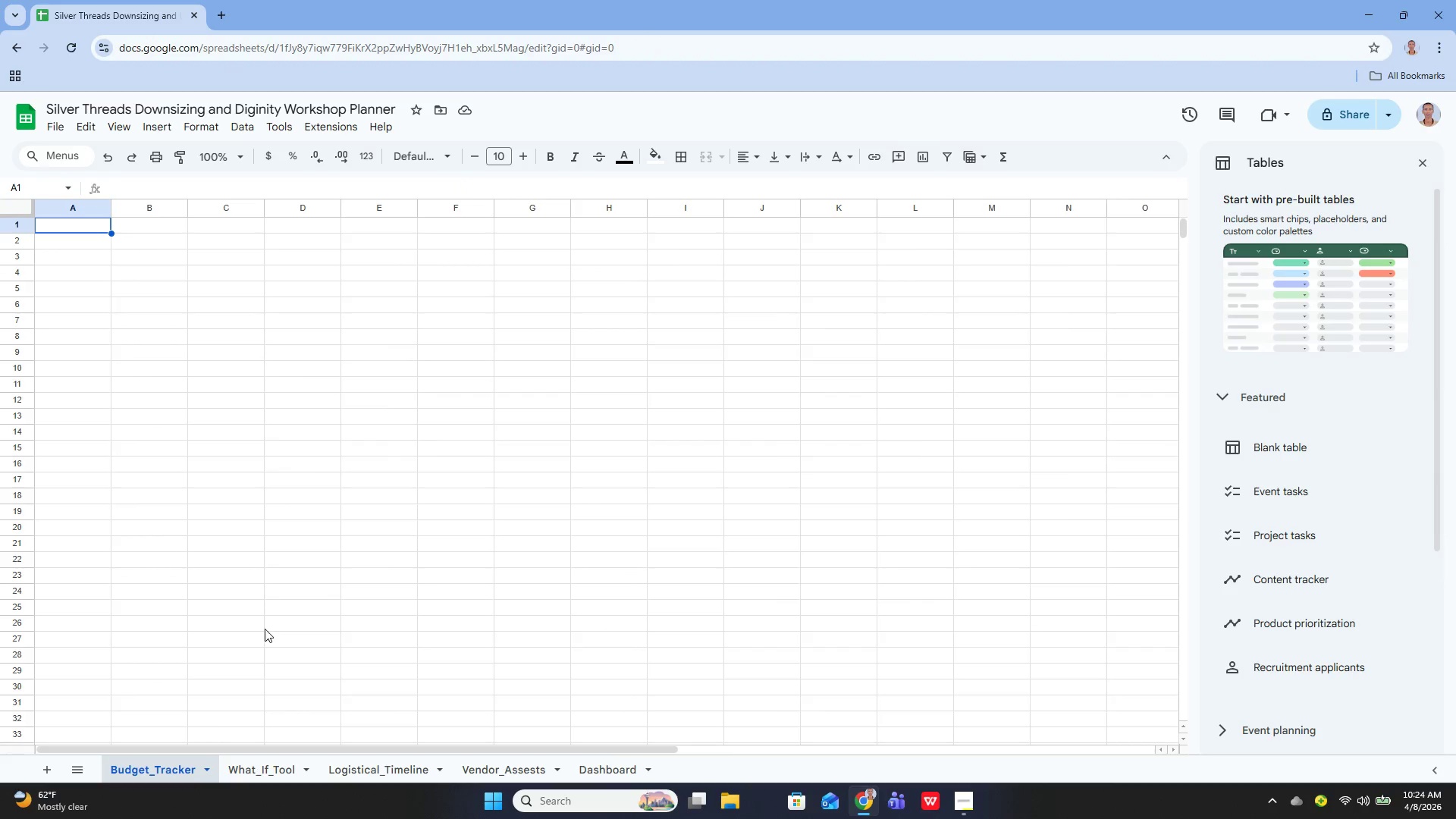 
scroll: coordinate [353, 467], scroll_direction: up, amount: 1.0
 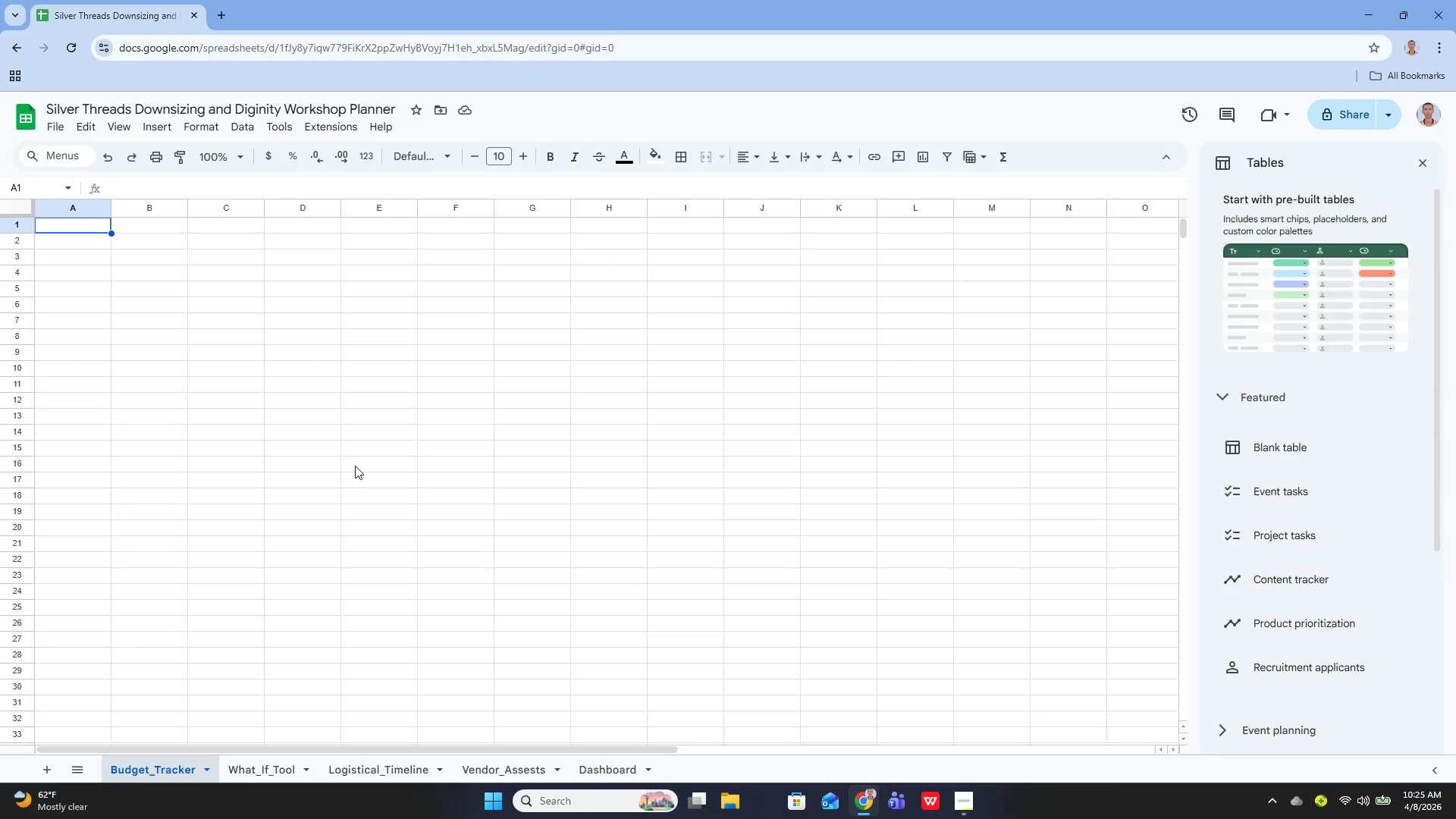 
wait(23.6)
 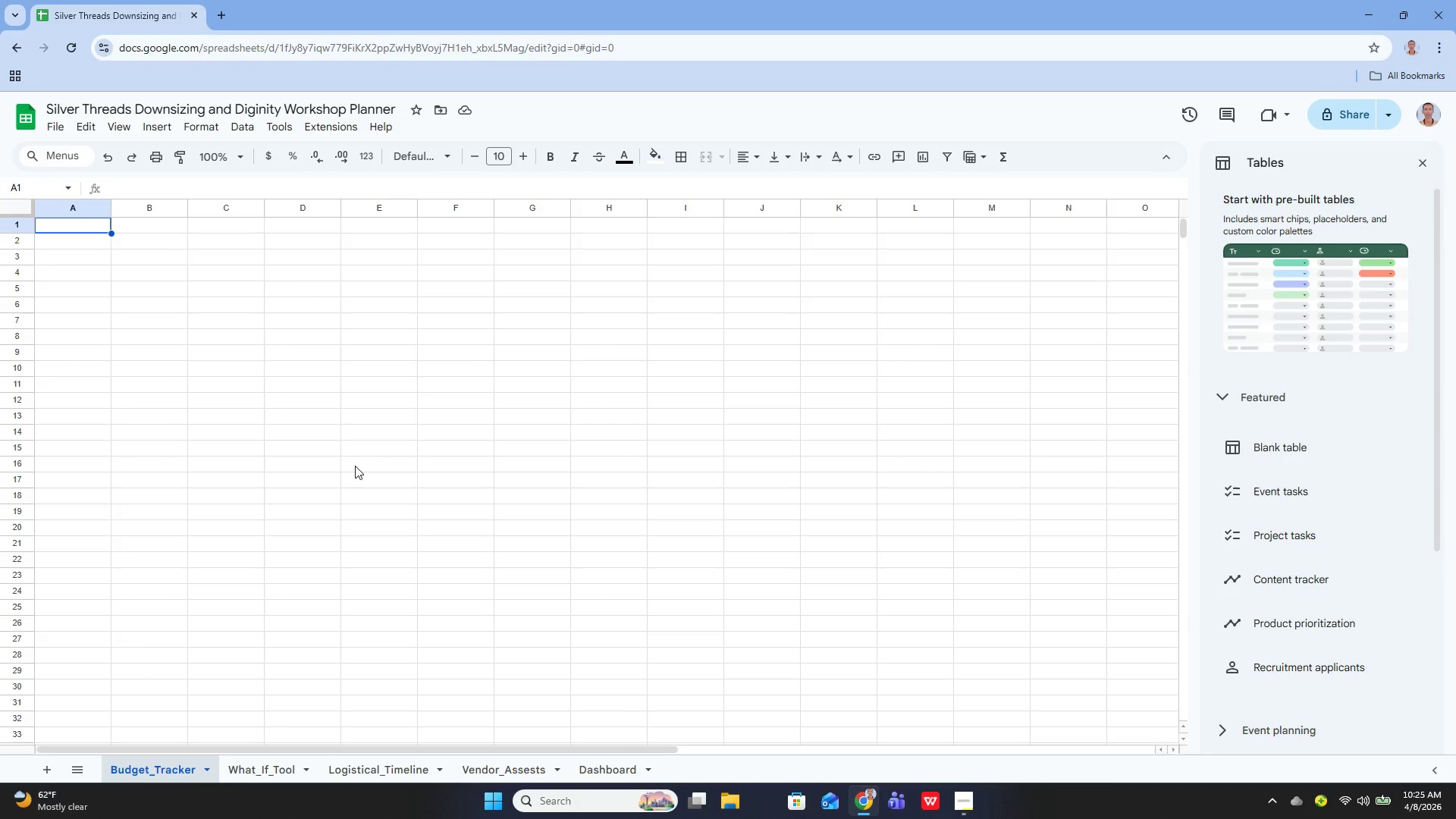 
left_click([956, 792])
 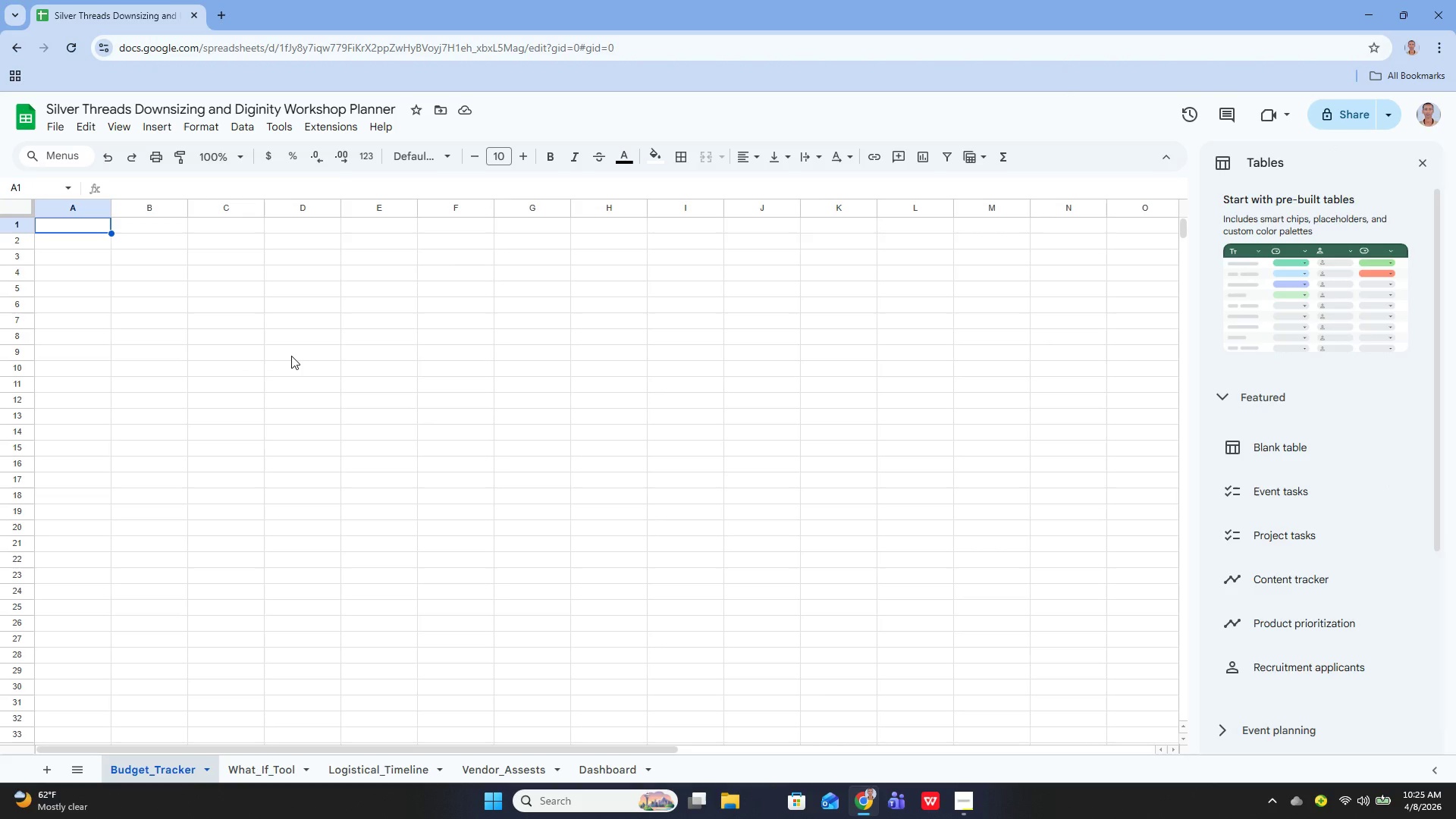 
wait(33.8)
 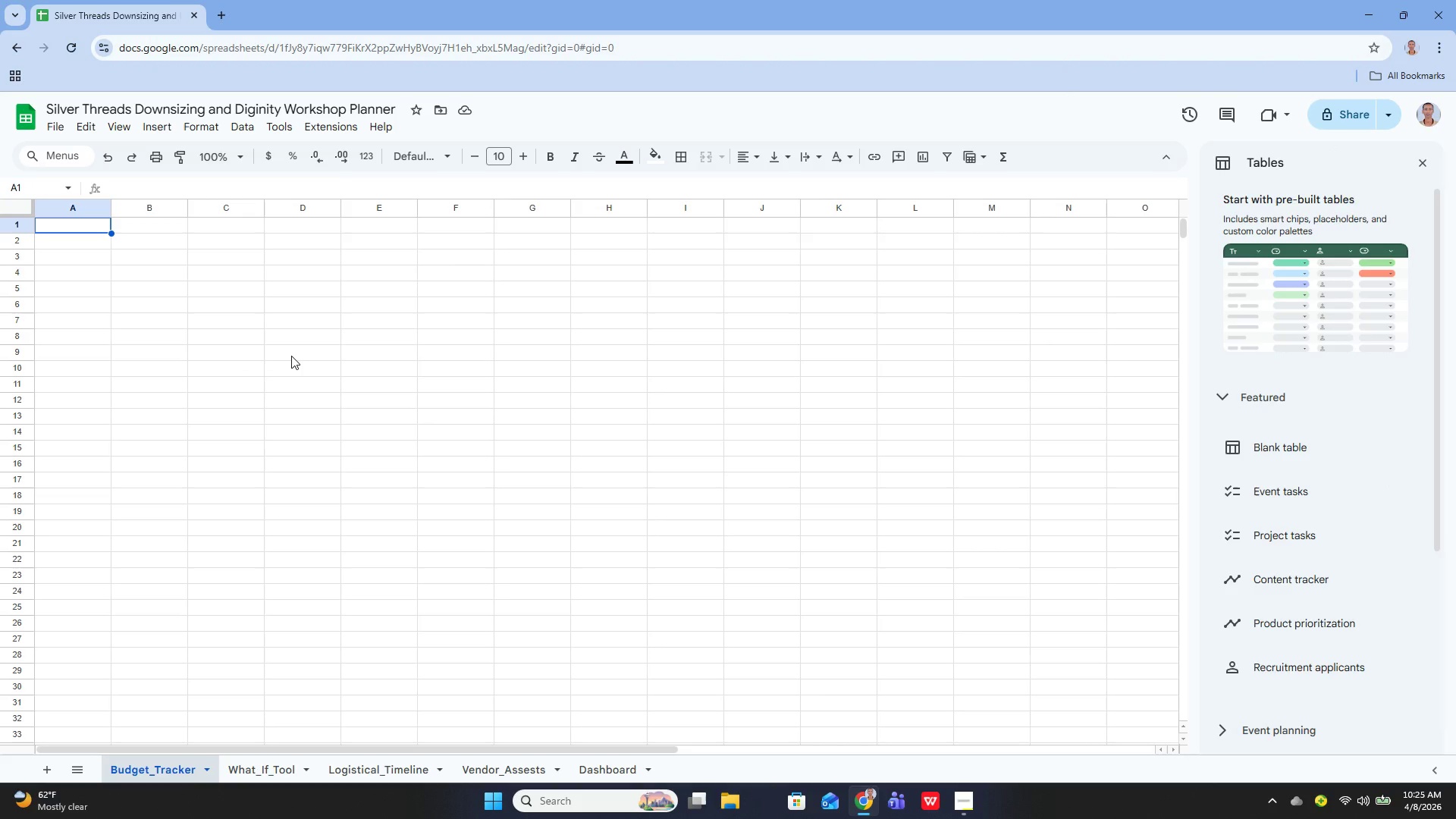 
key(Enter)
 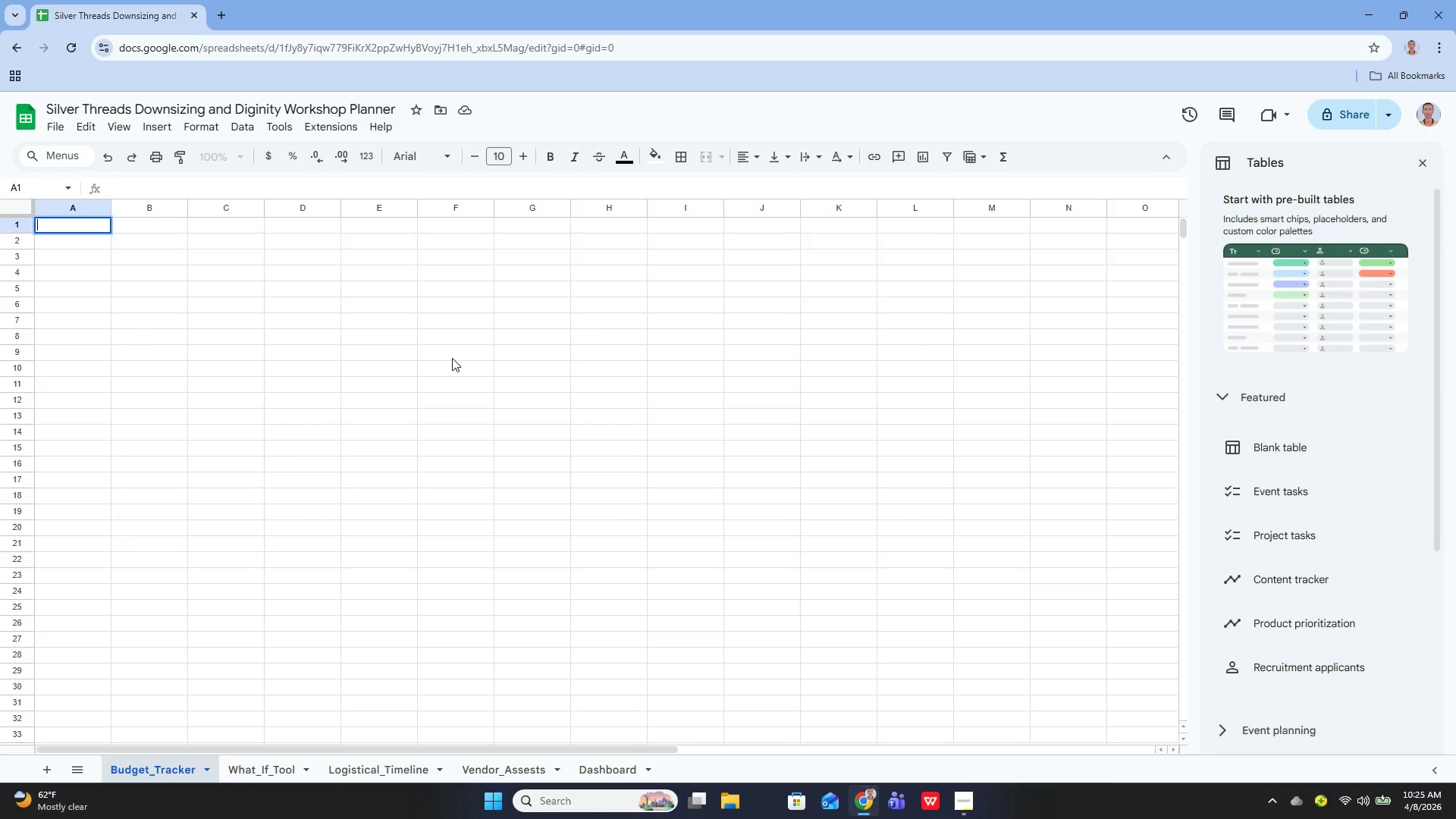 
type(SILVER THREADS RELOA)
key(Backspace)
type(CATION ERVICES)
 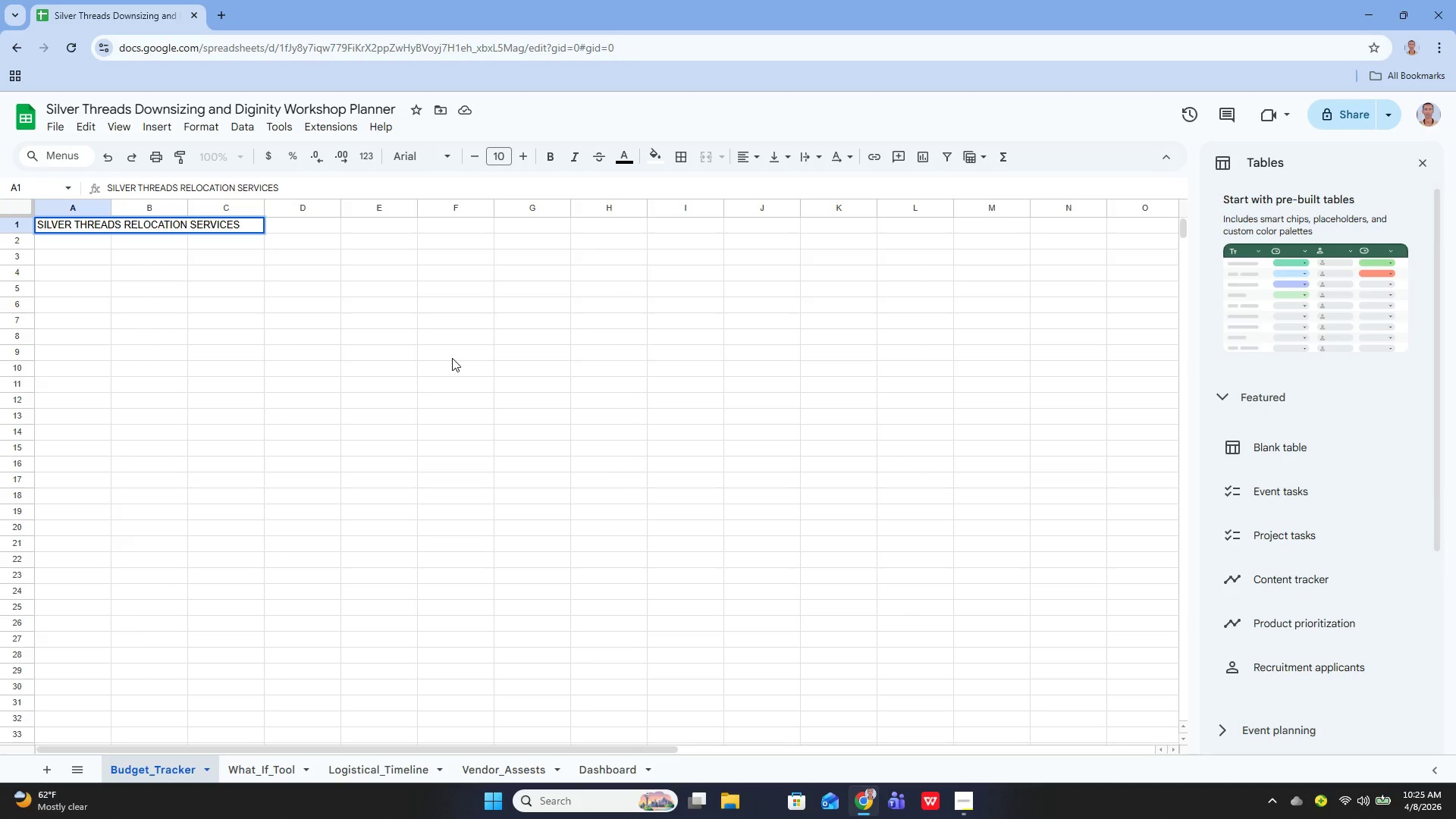 
key(Enter)
 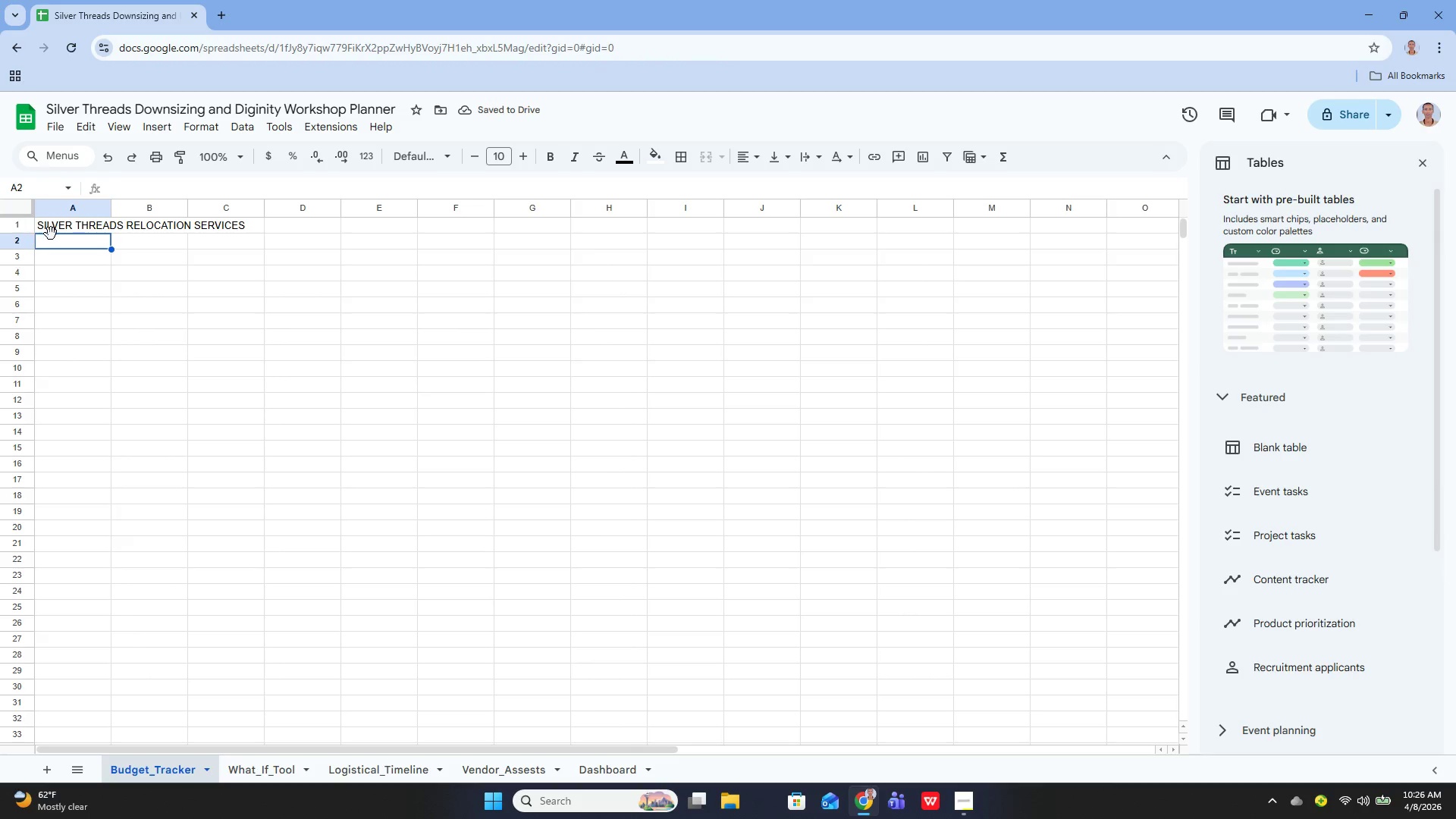 
wait(5.12)
 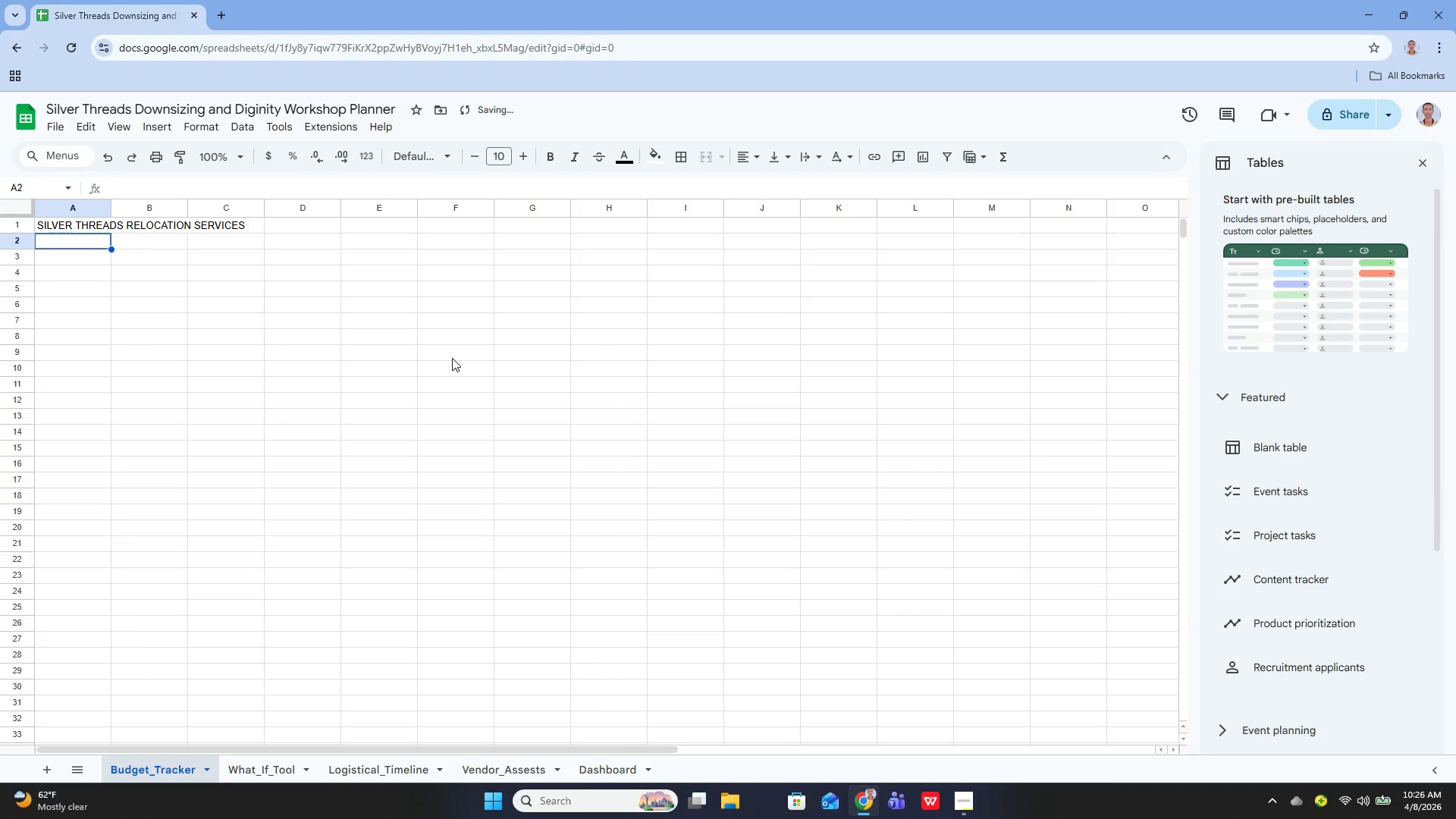 
key(Enter)
 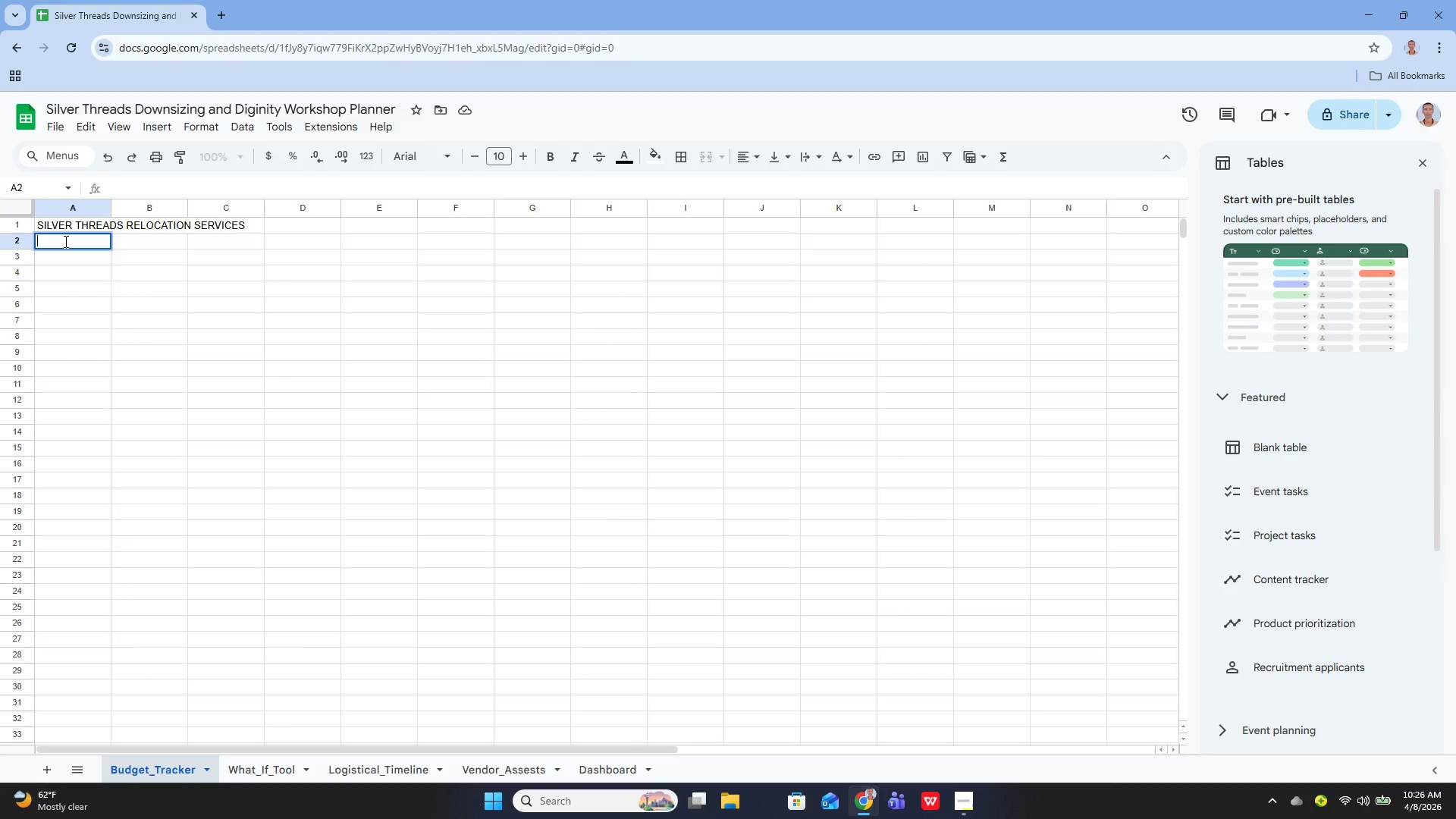 
type(DOWNSIZING A)
 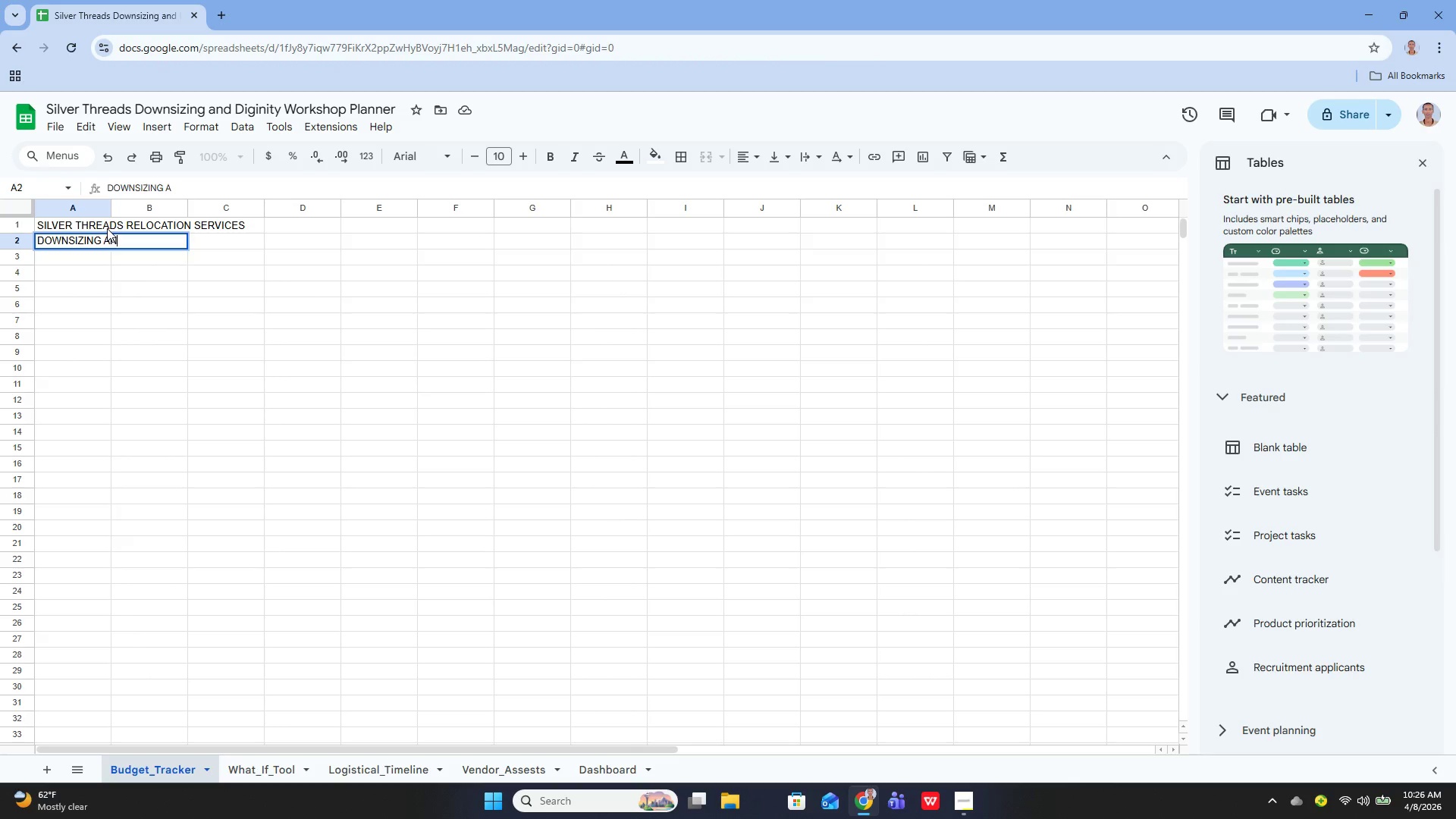 
type(ND DIGINITY WORKSHOP BUDGET TRACKER)
 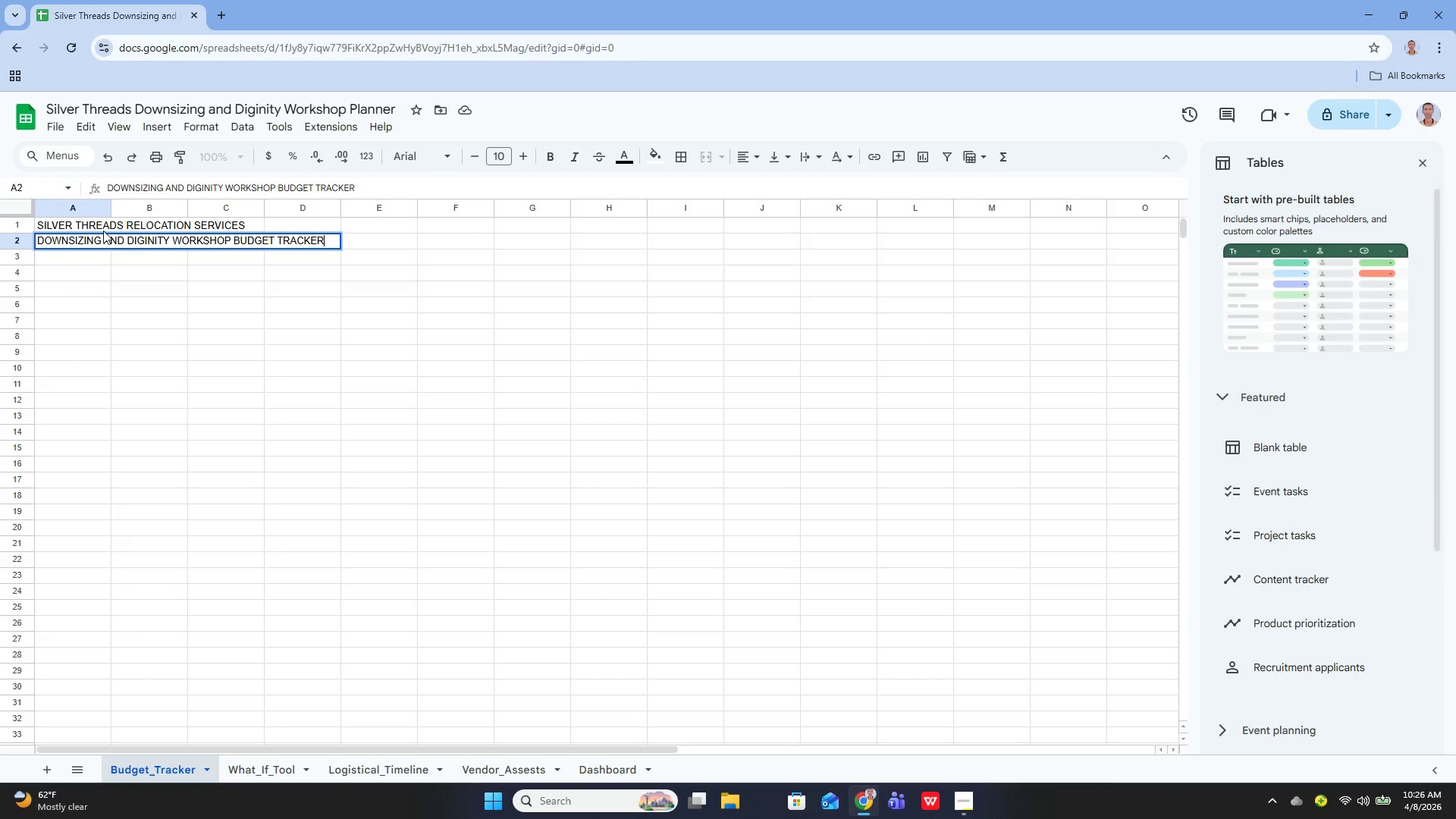 
key(Enter)
 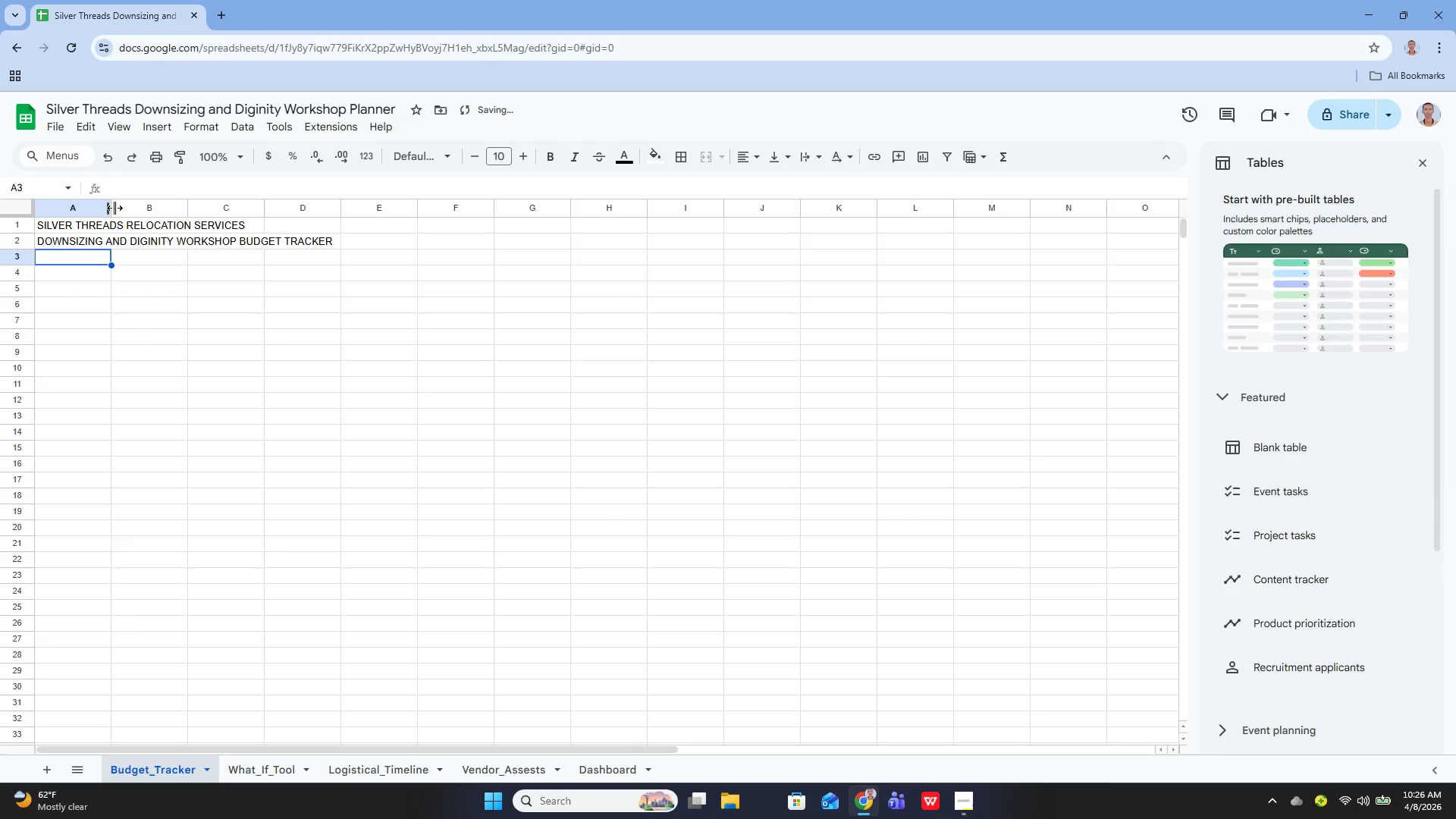 
left_click_drag(start_coordinate=[112, 208], to_coordinate=[337, 221])
 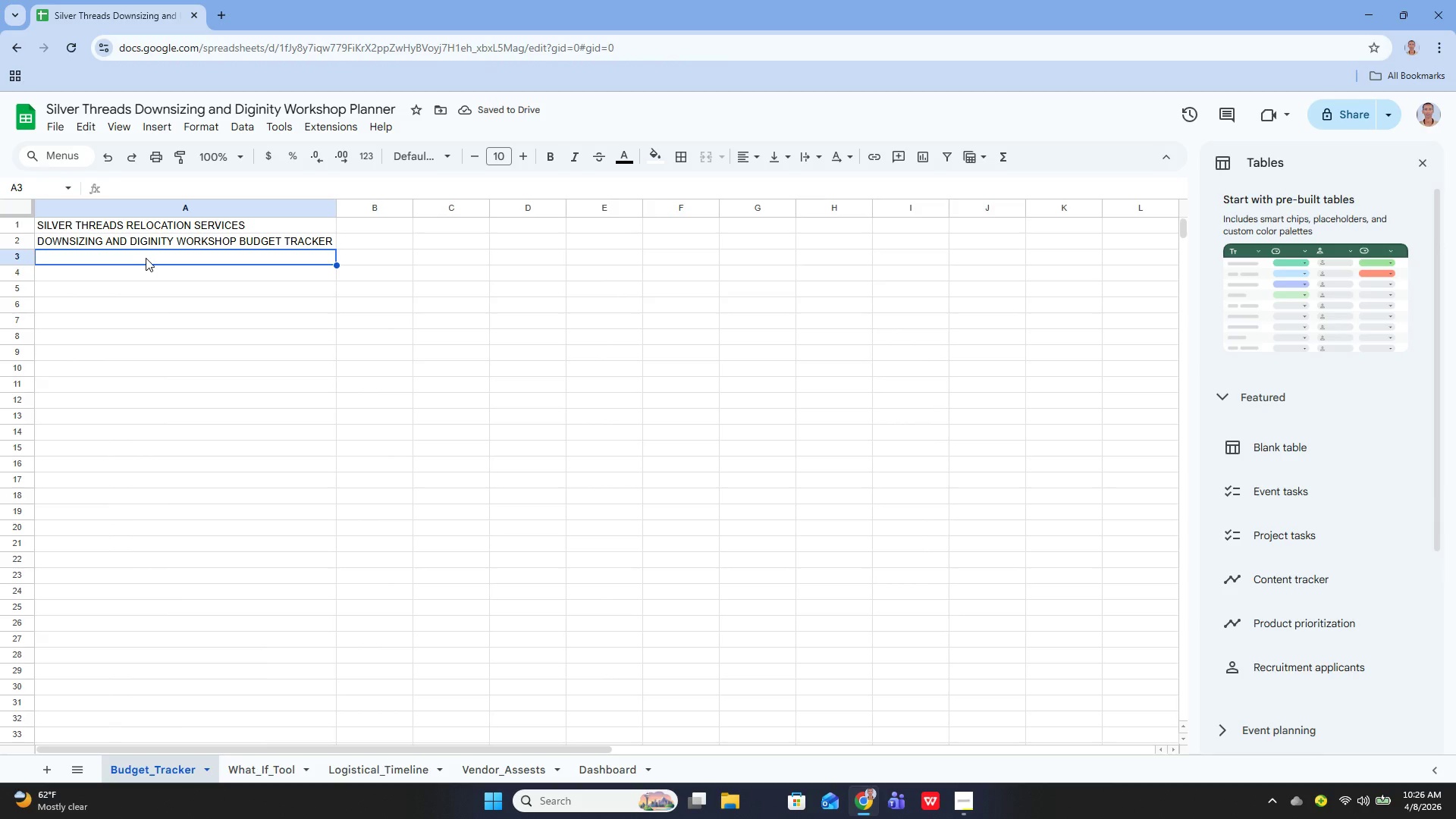 
left_click([172, 275])
 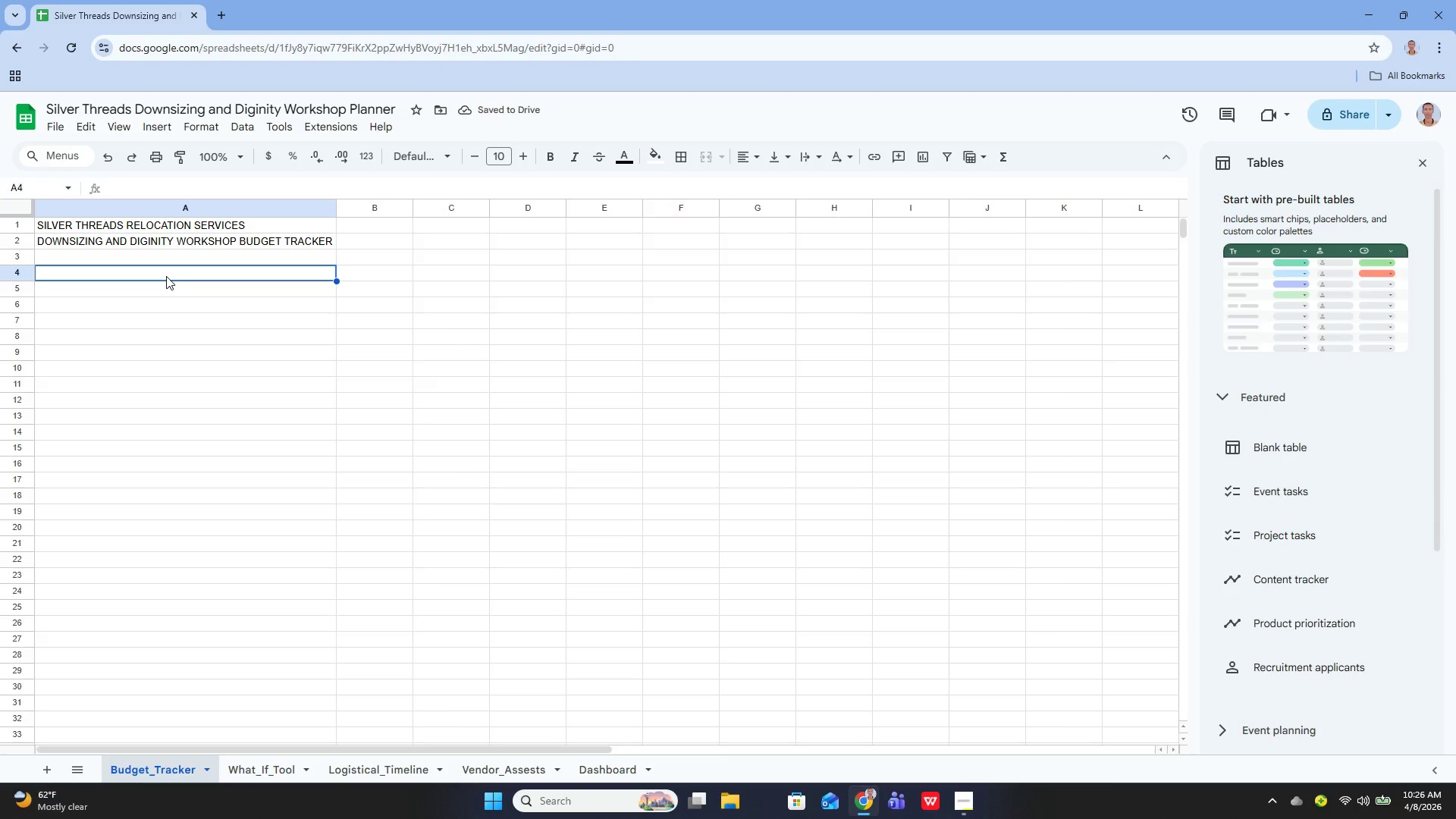 
key(Enter)
 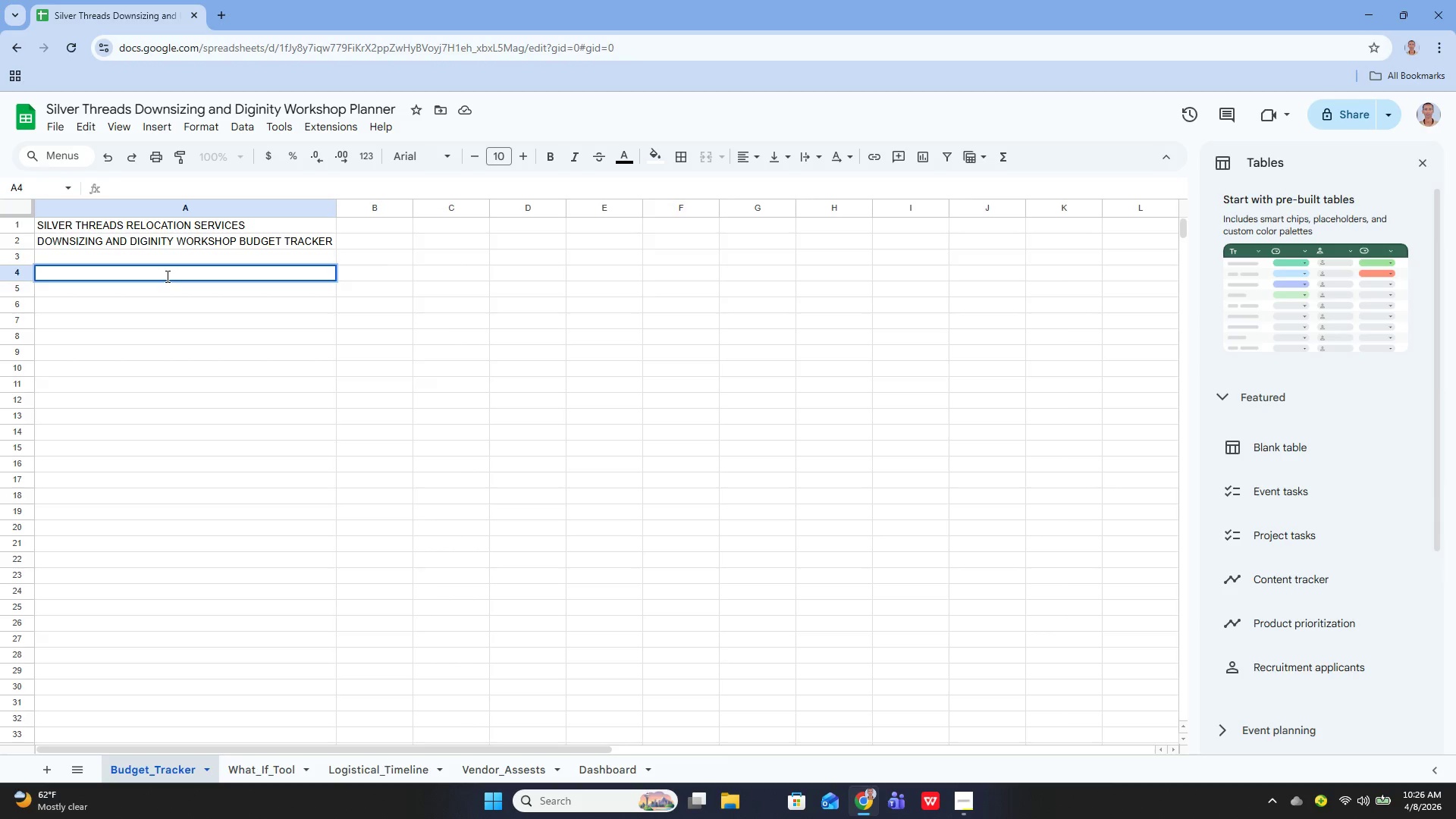 
type(REVENUE)
 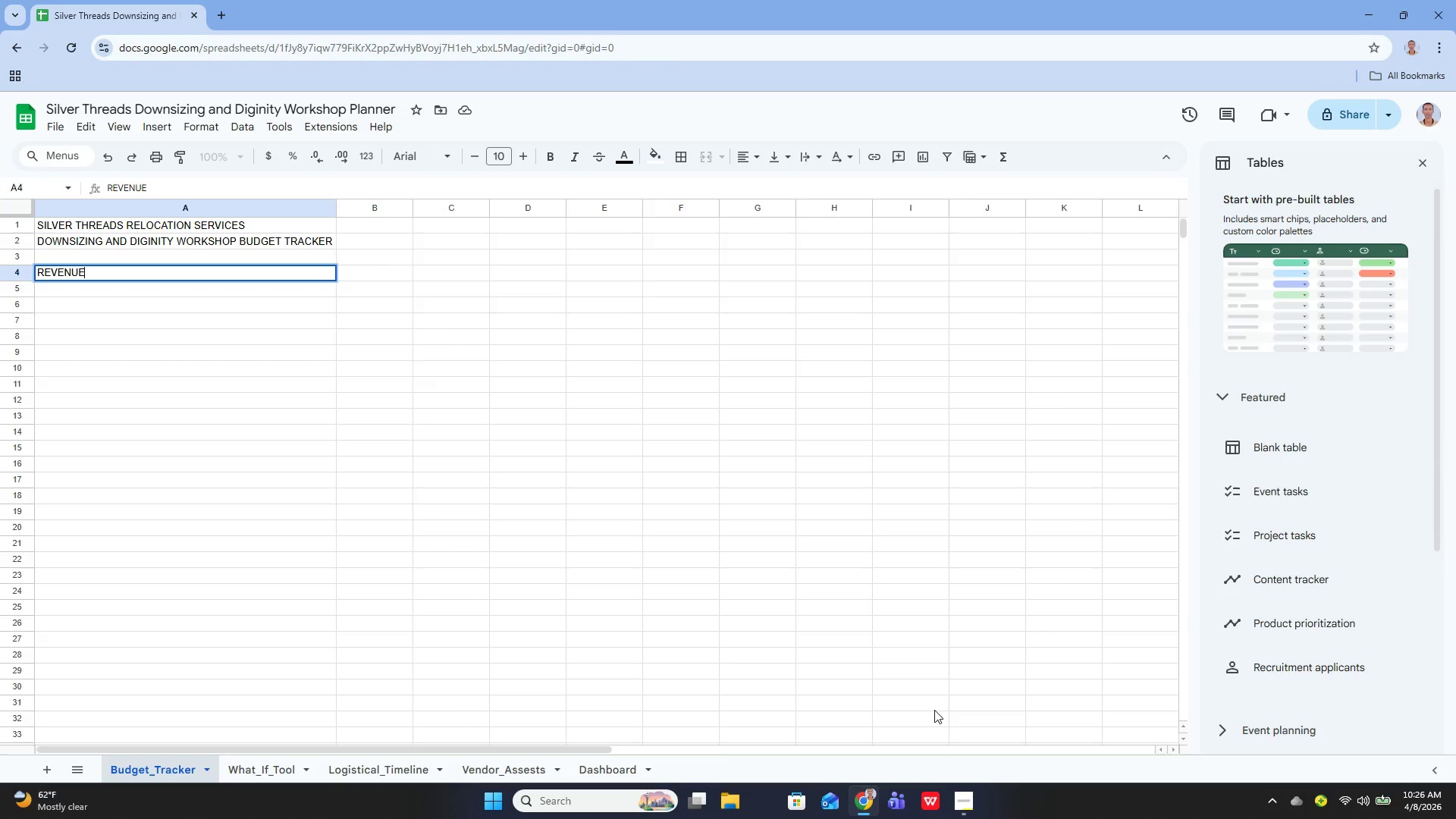 
left_click([958, 795])